 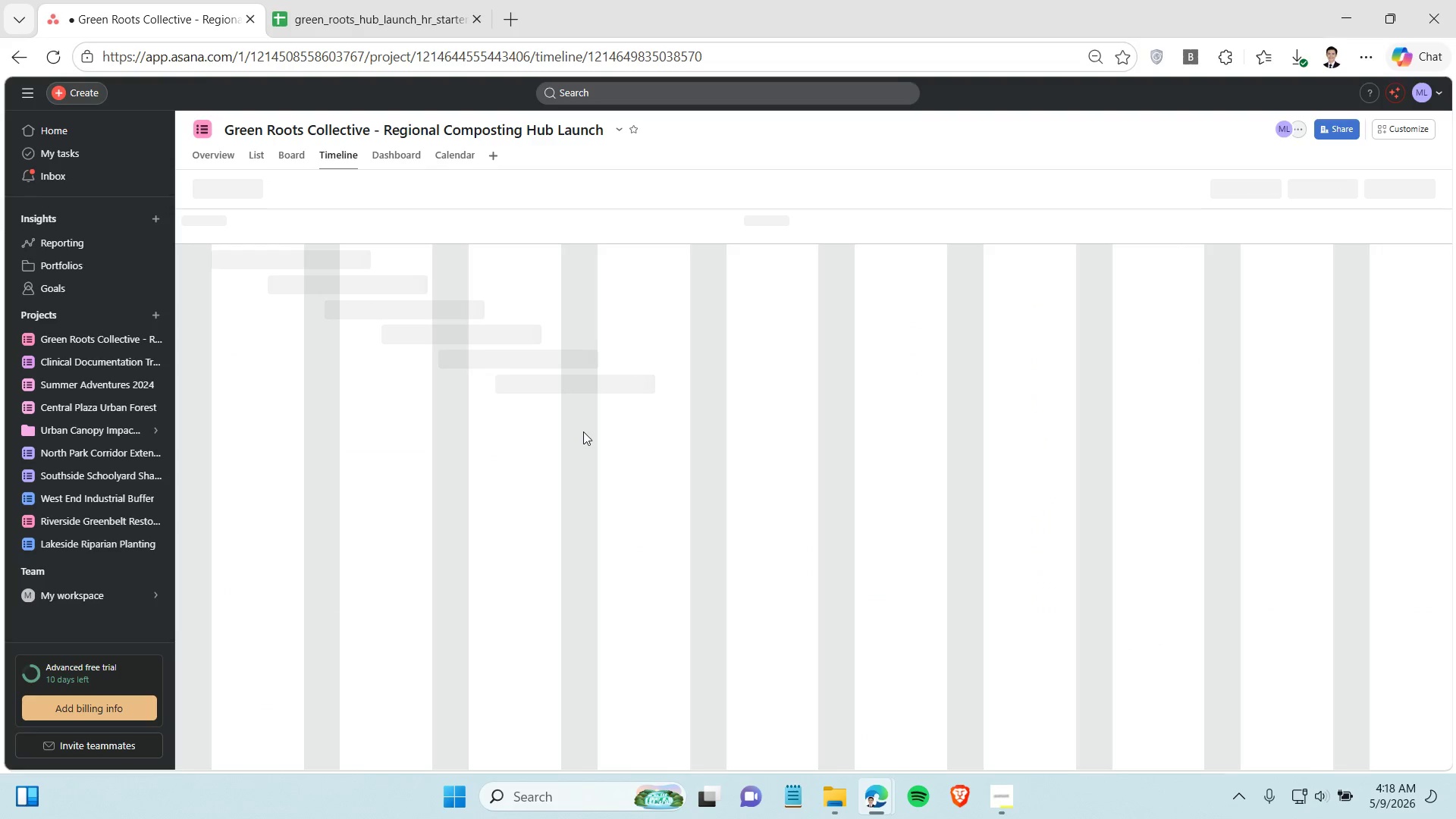 
scroll: coordinate [583, 431], scroll_direction: none, amount: 0.0
 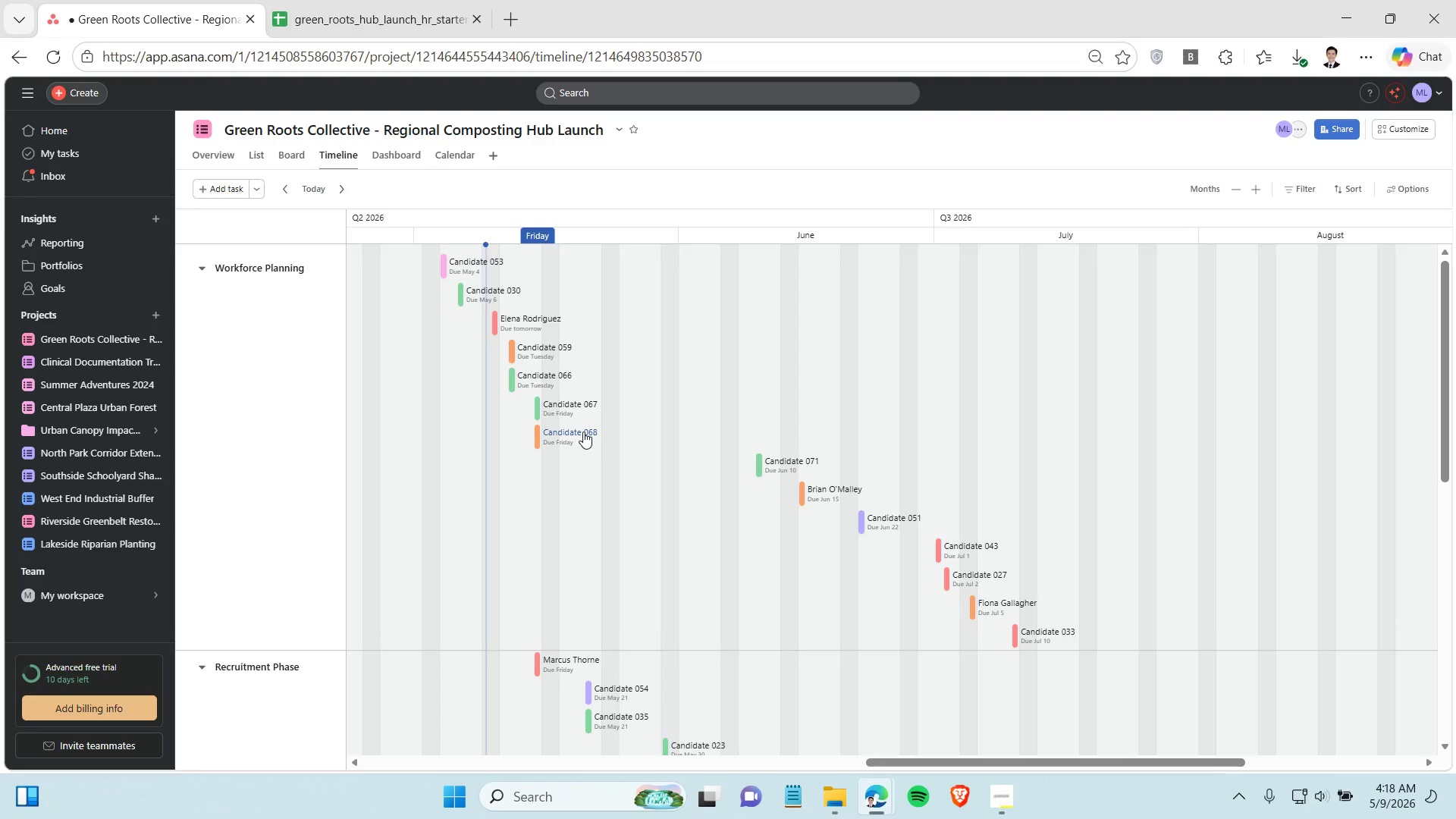 
key(Control+Shift+S)
 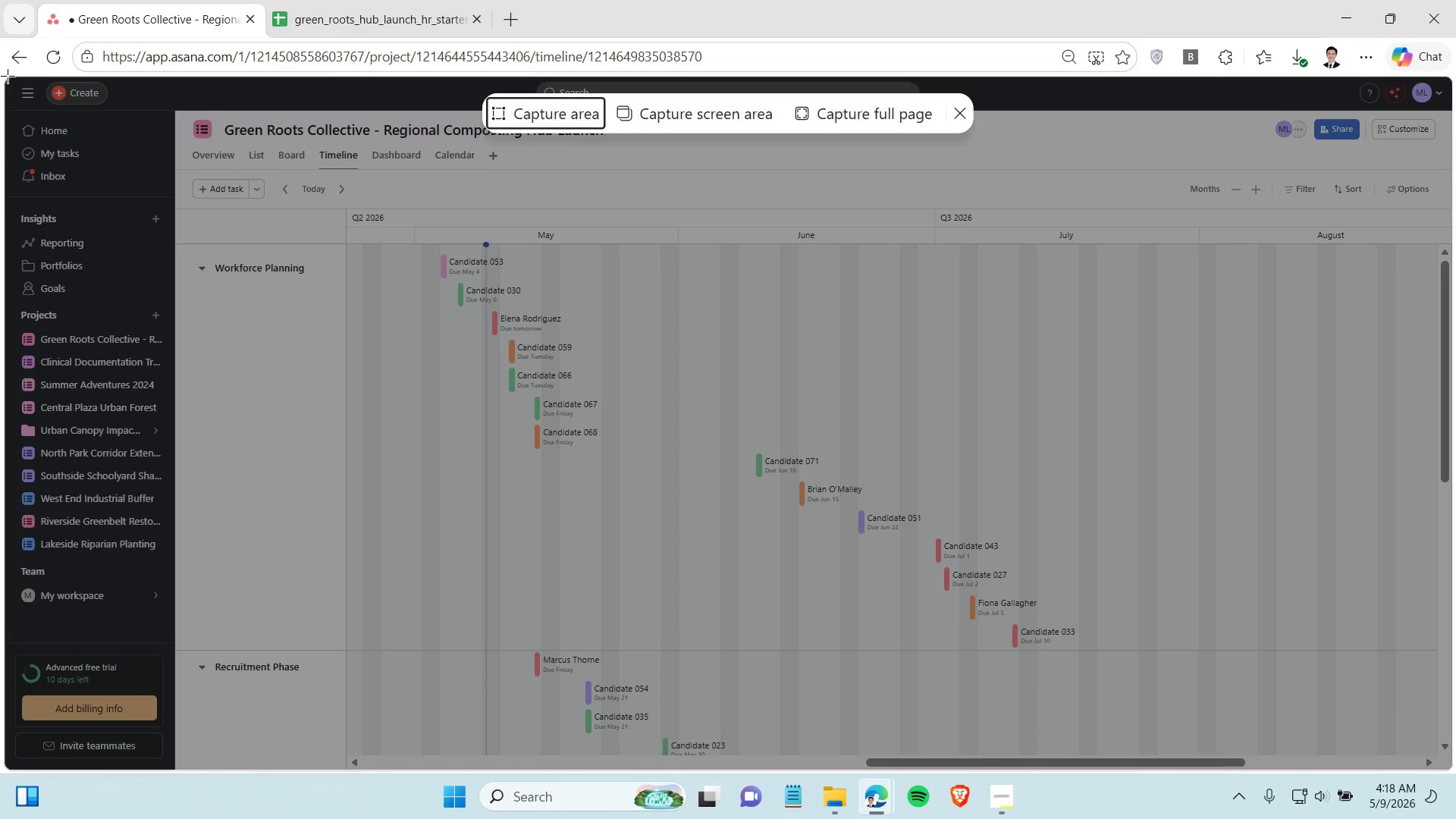 
wait(5.5)
 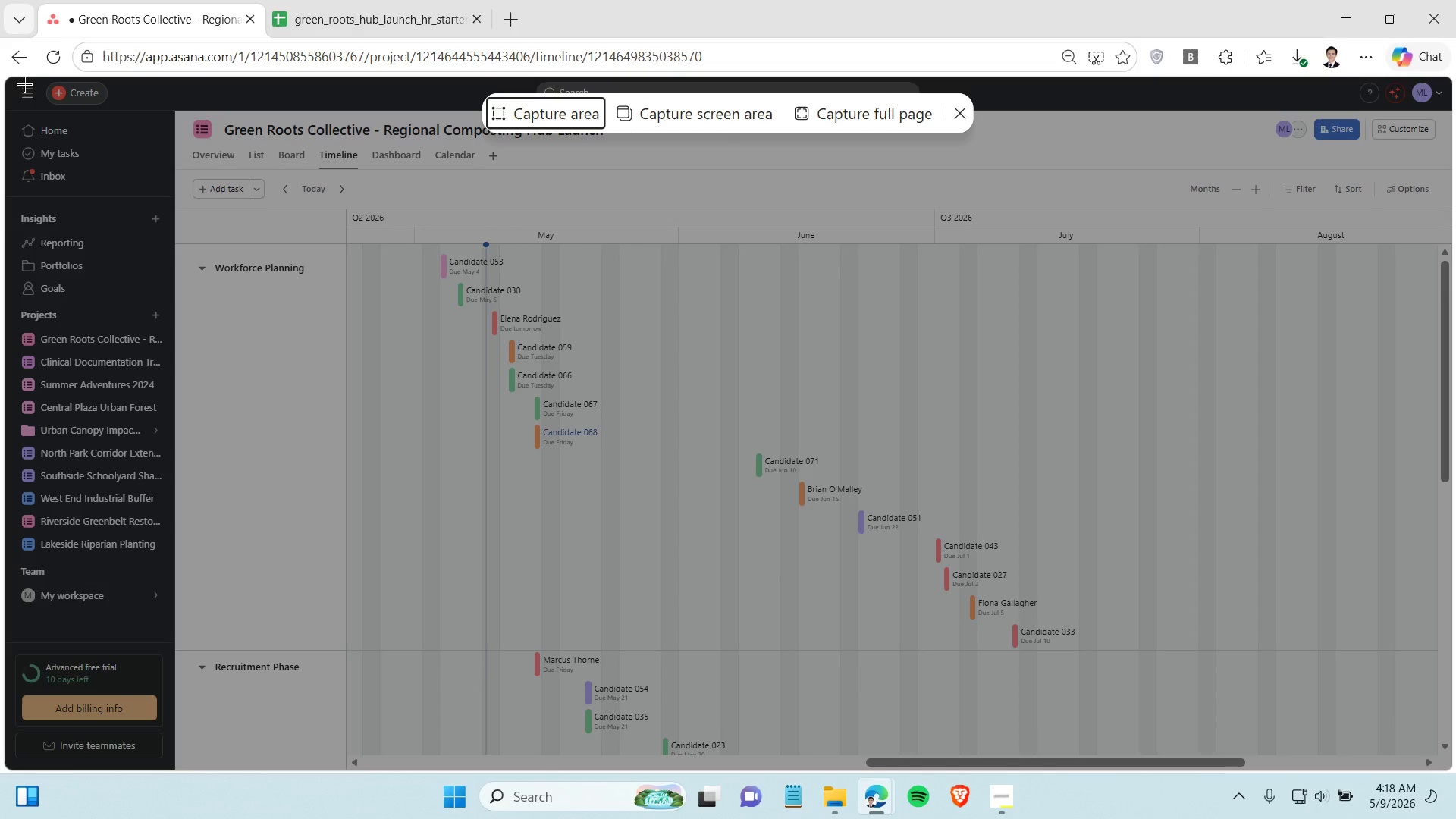 
left_click_drag(start_coordinate=[6, 76], to_coordinate=[1455, 818])
 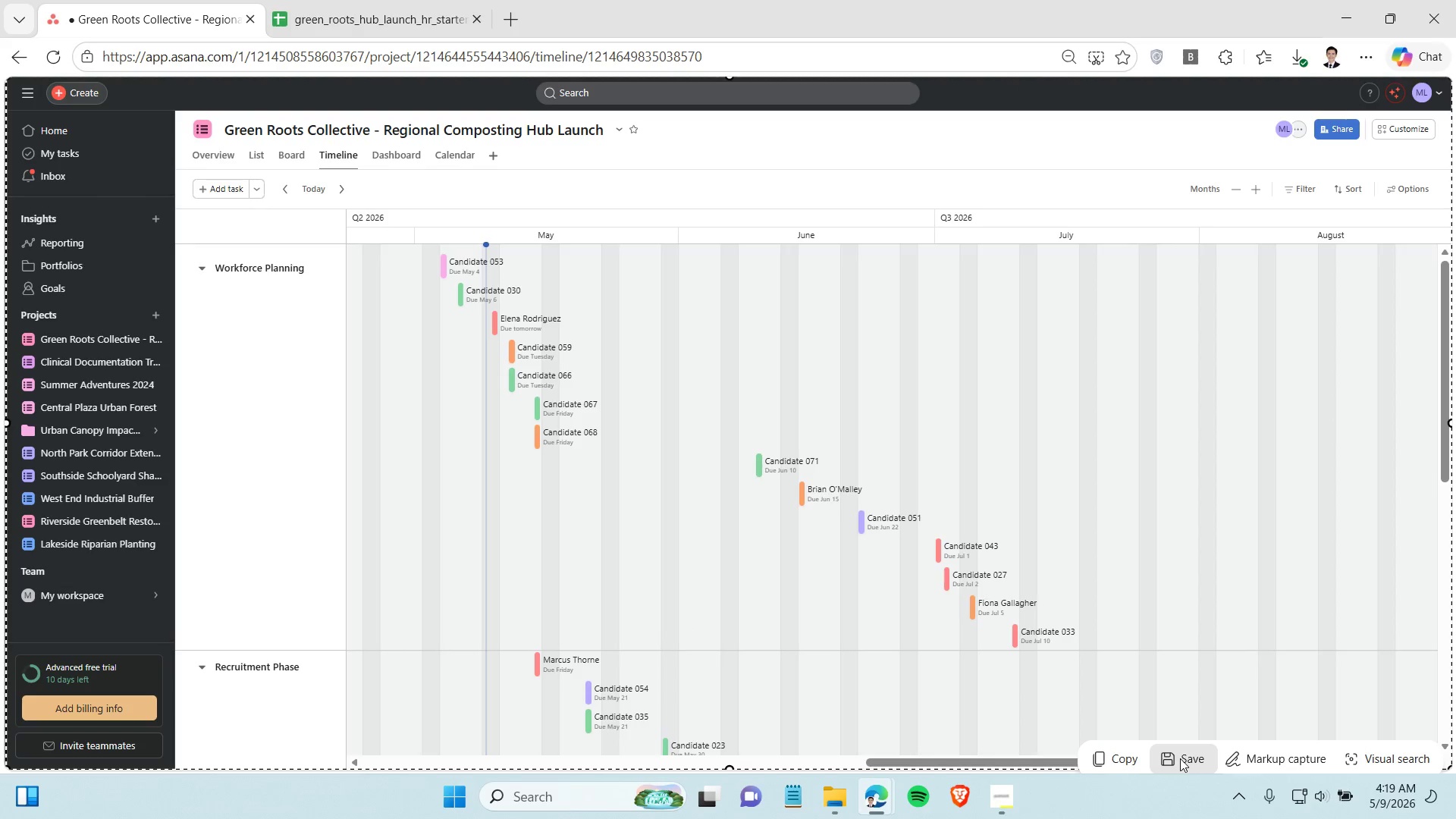 
left_click([1180, 758])
 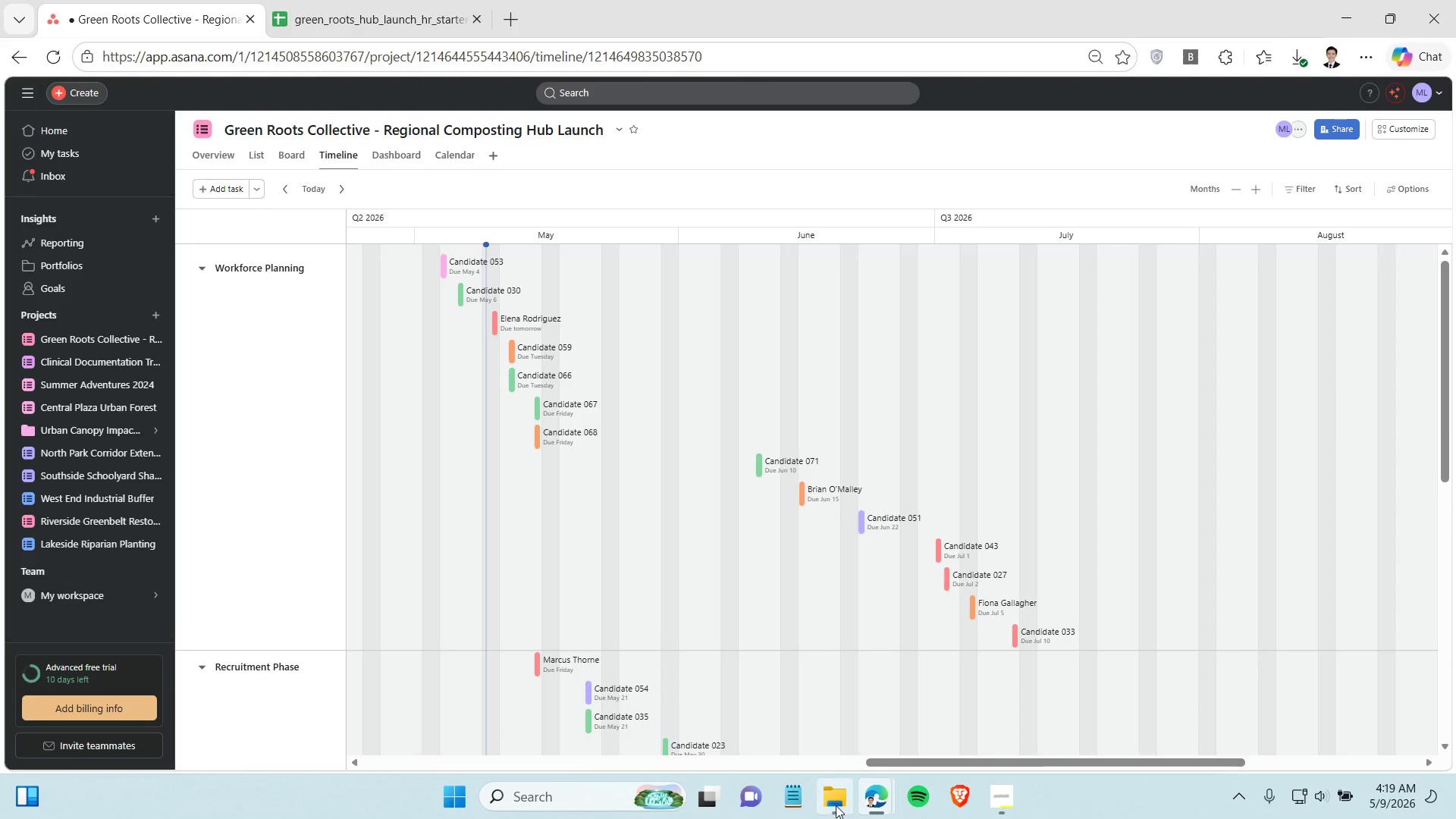 
left_click([833, 805])
 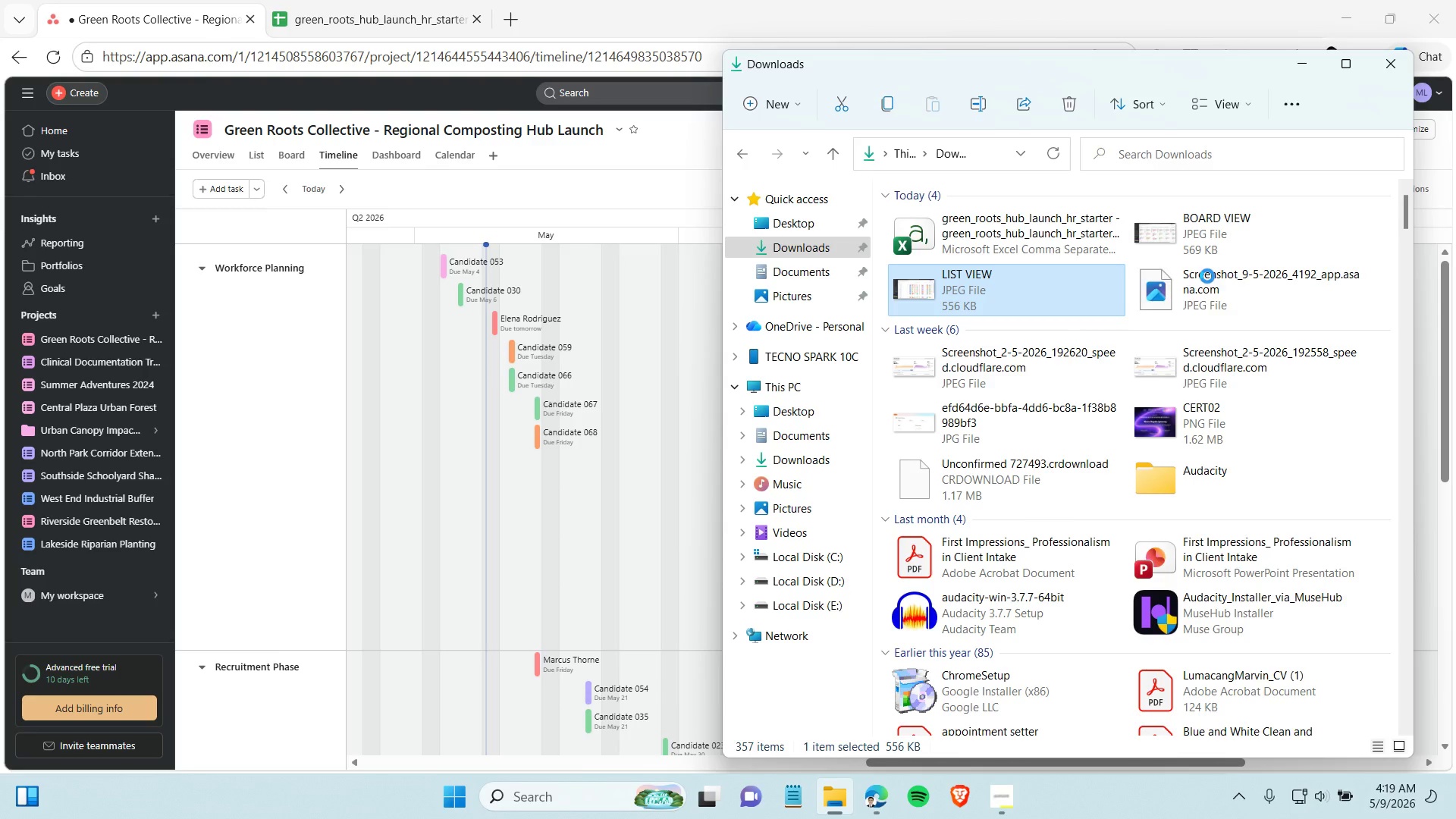 
left_click([1215, 281])
 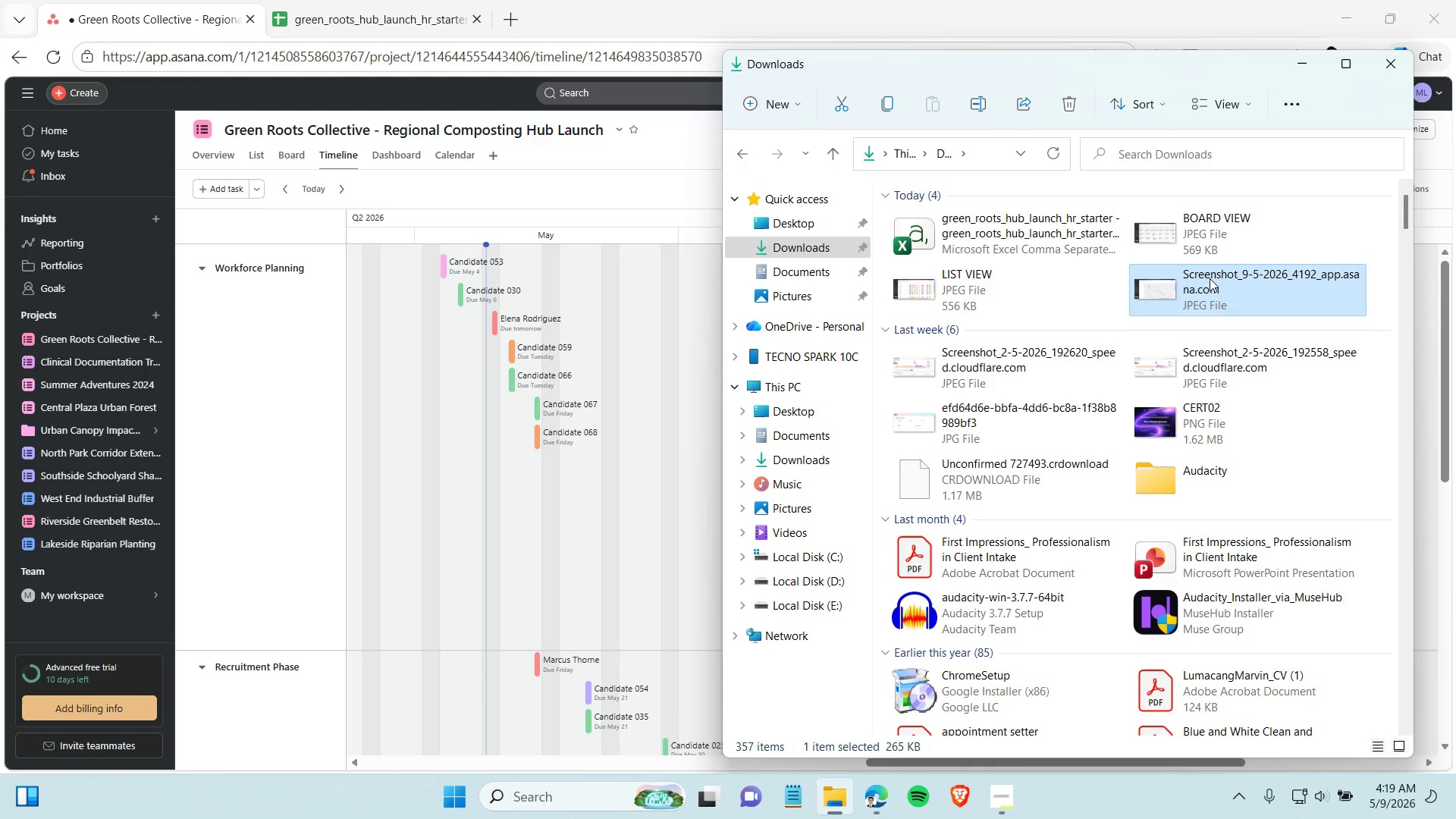 
left_click([1210, 278])
 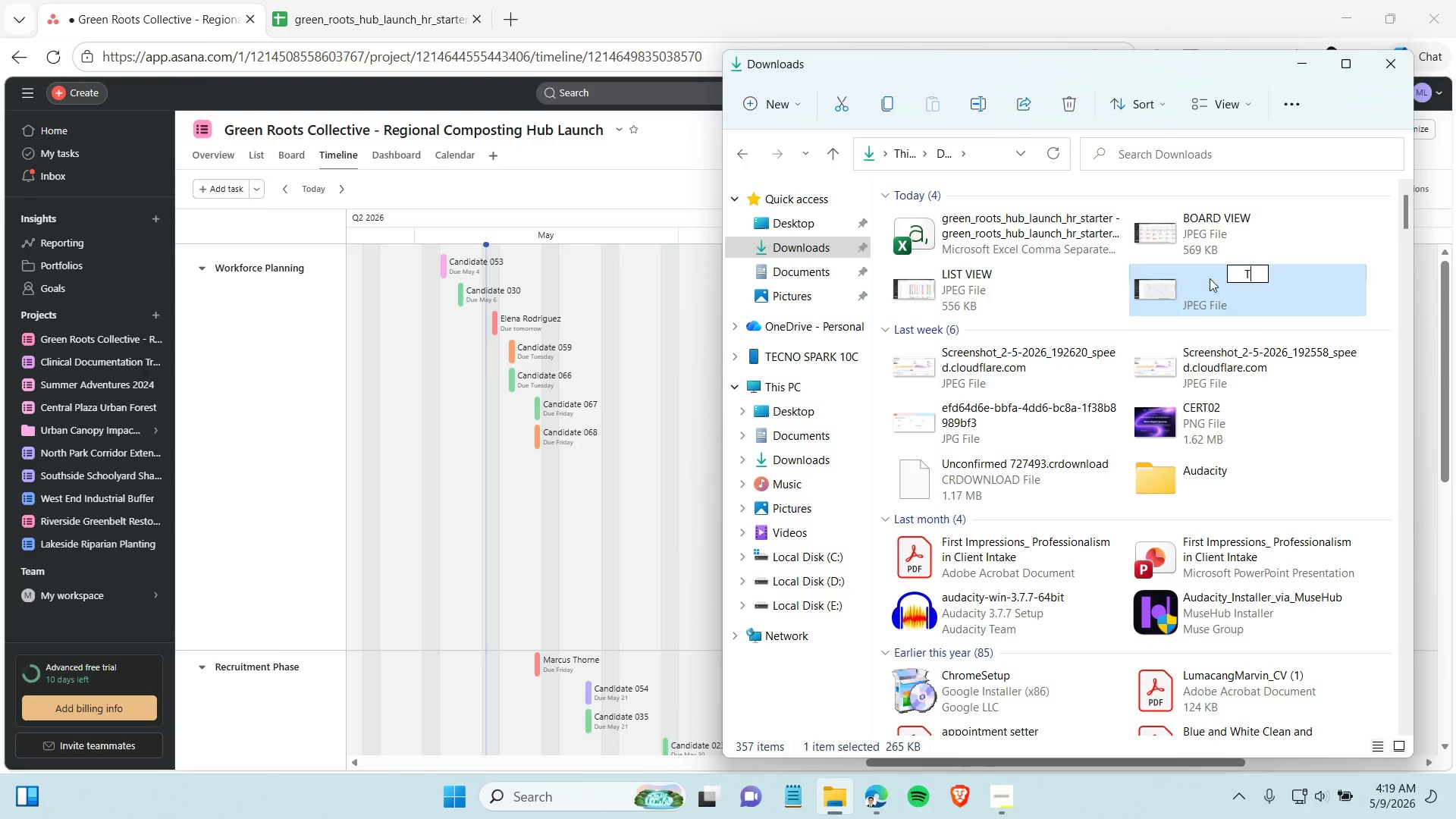 
type(TIMELINE VIEW)
 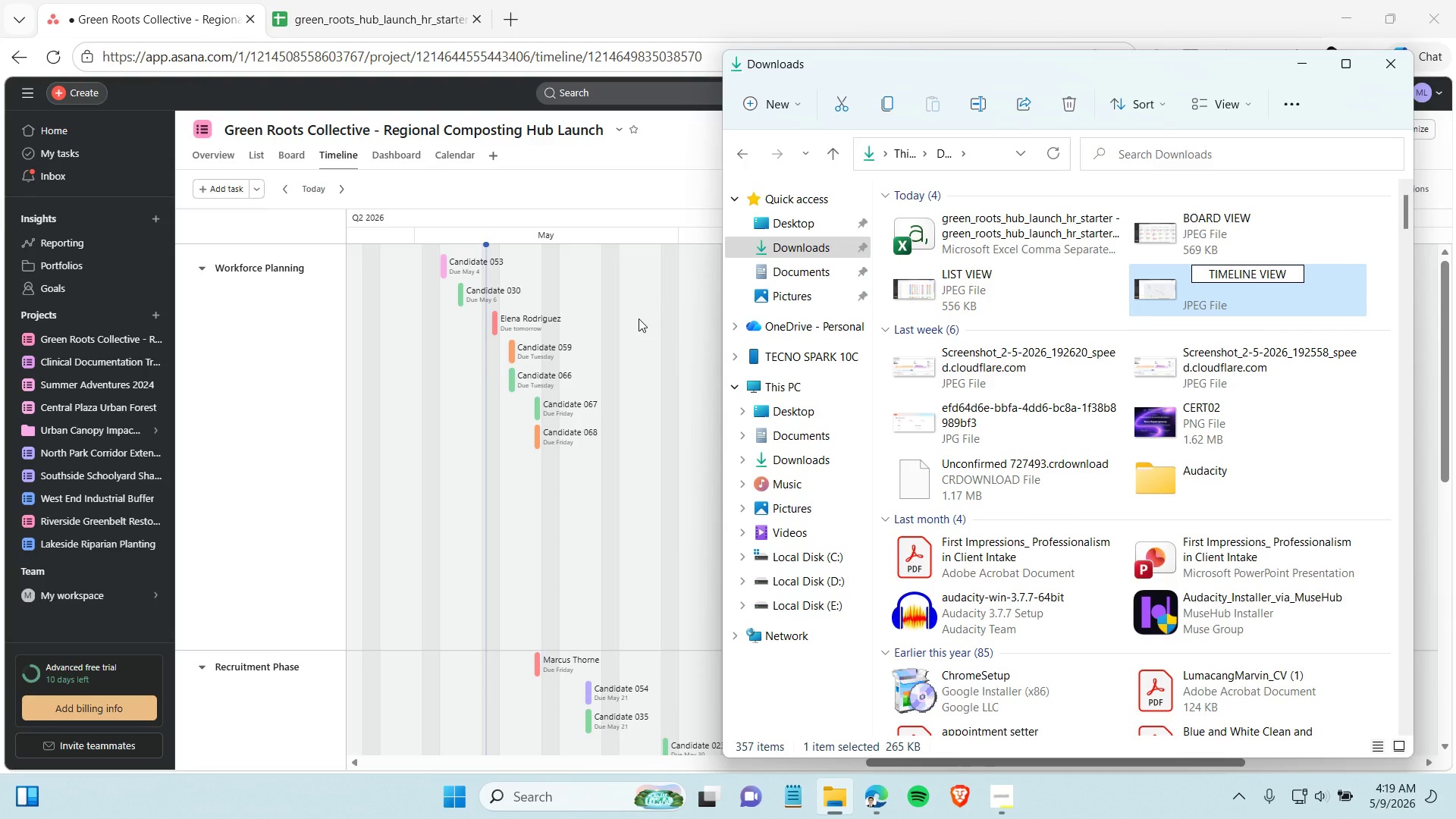 
left_click([639, 318])
 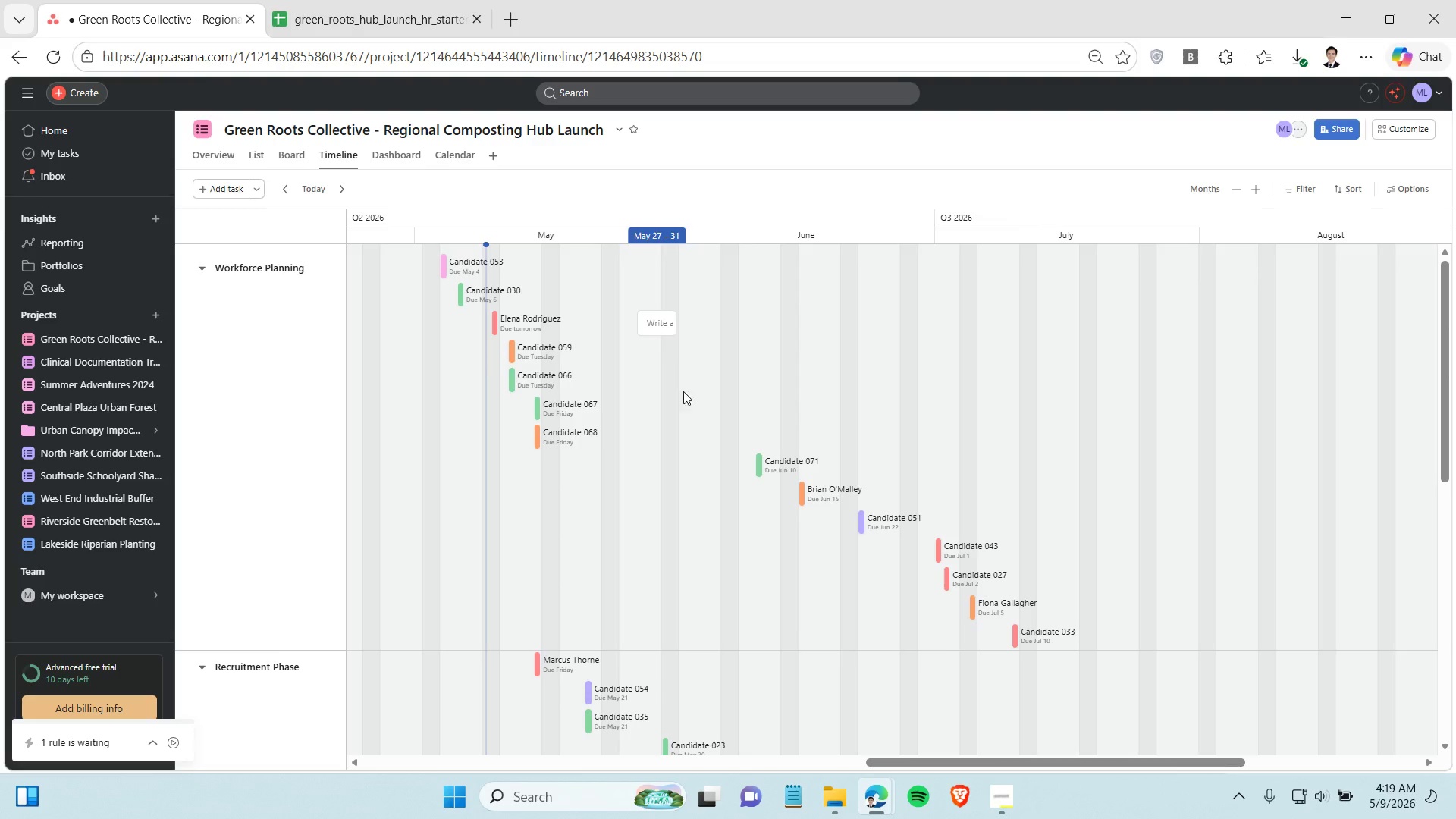 
left_click([687, 404])
 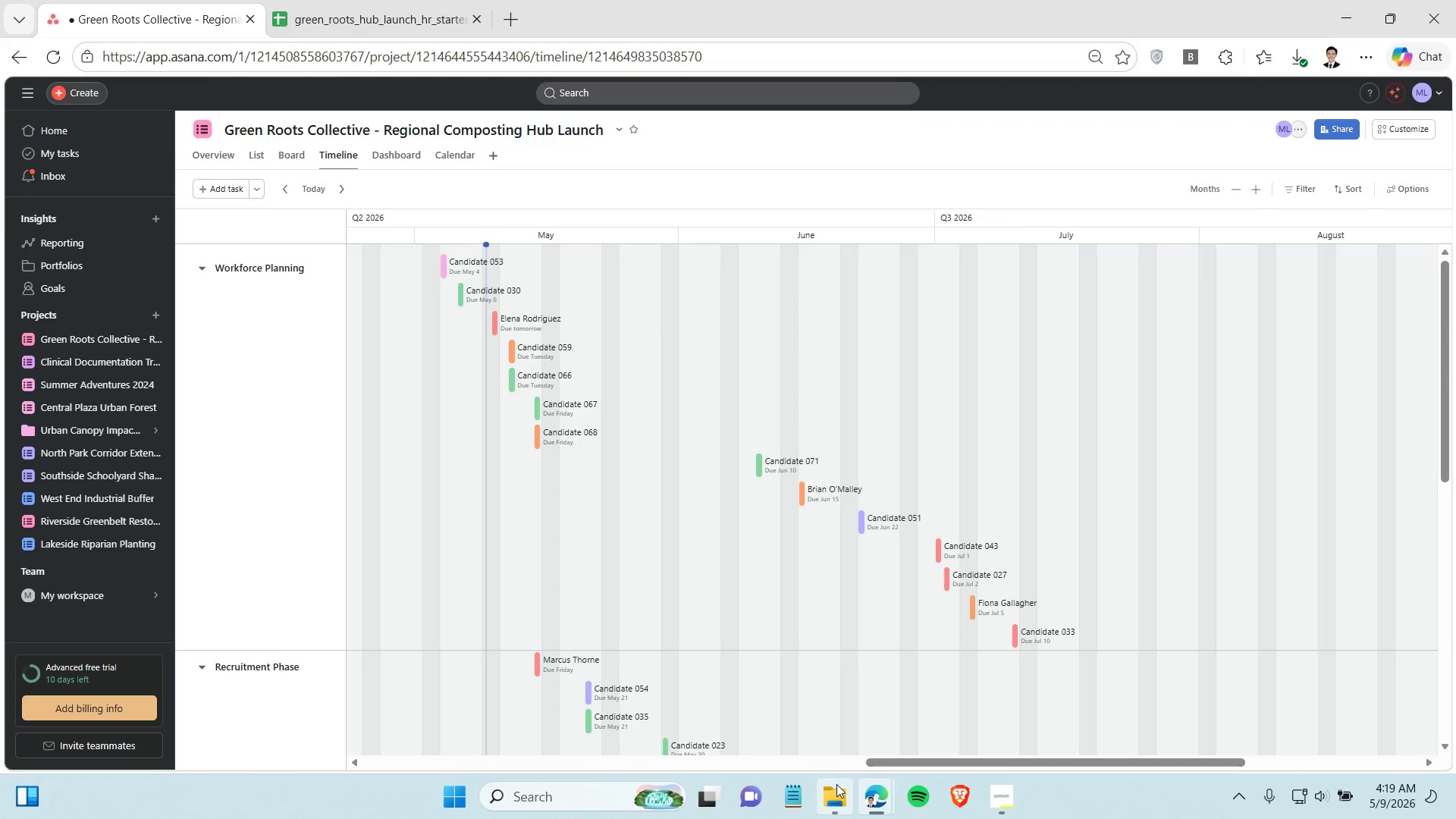 
left_click([836, 784])
 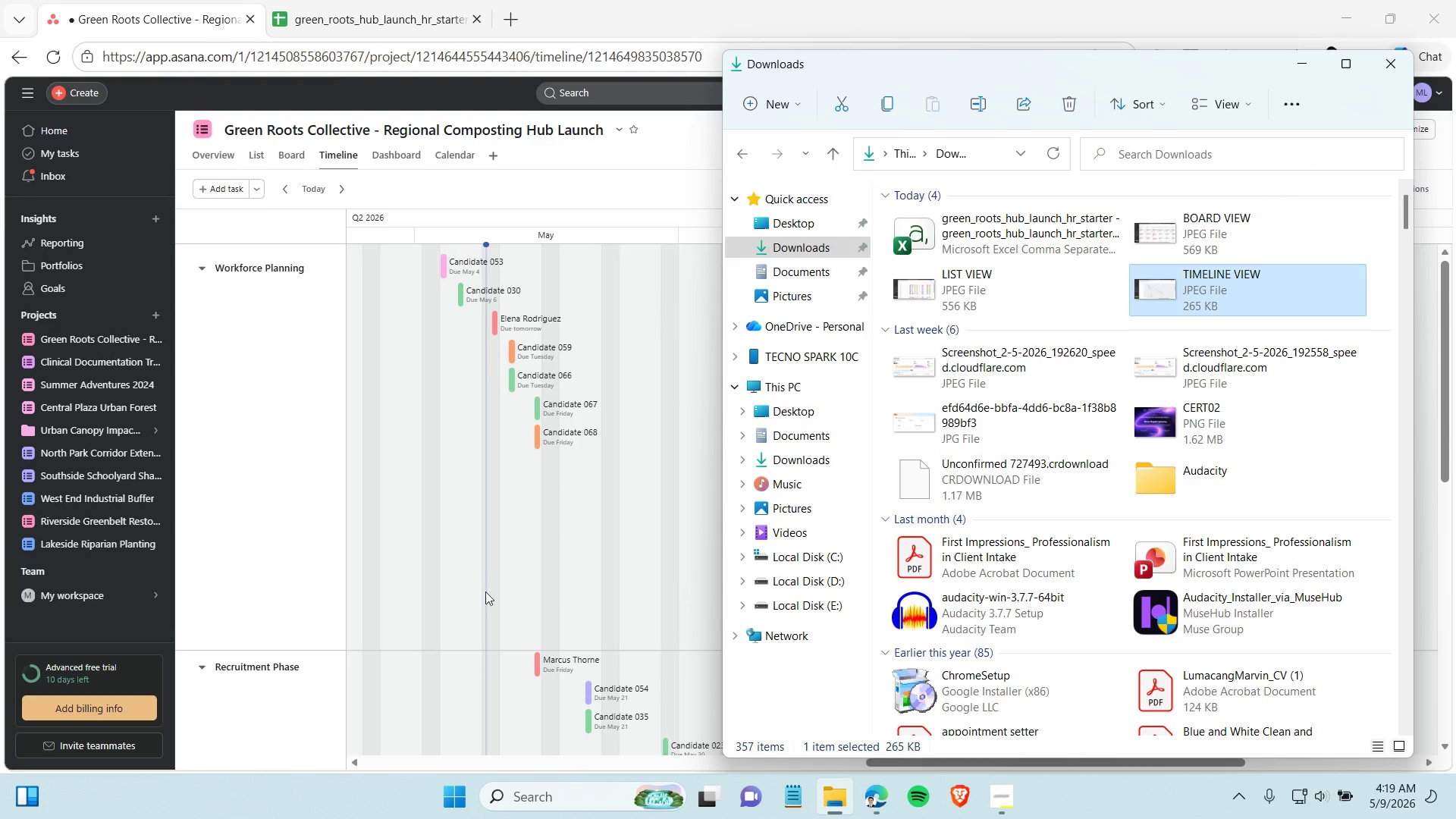 
wait(6.72)
 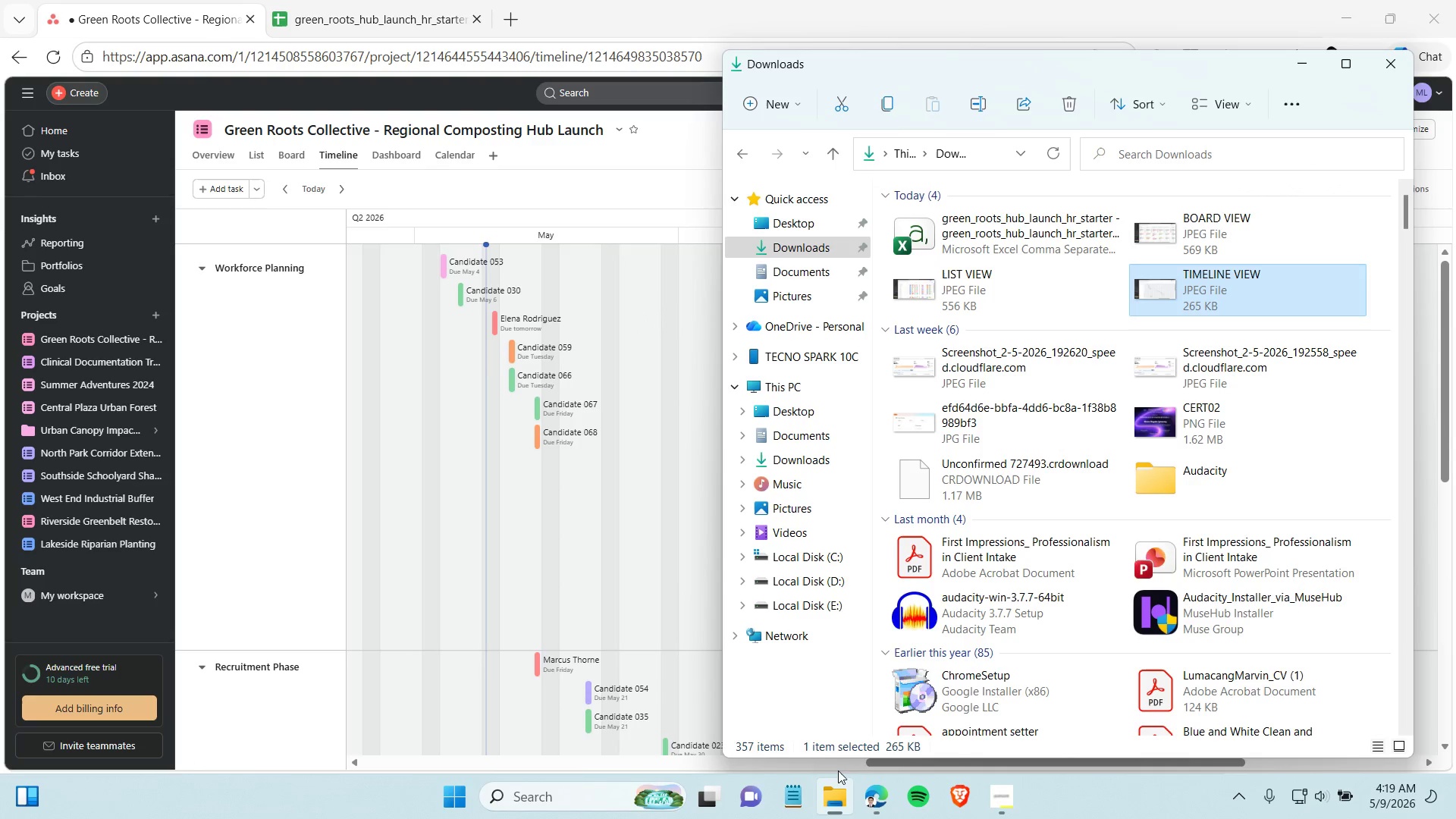 
left_click([449, 158])
 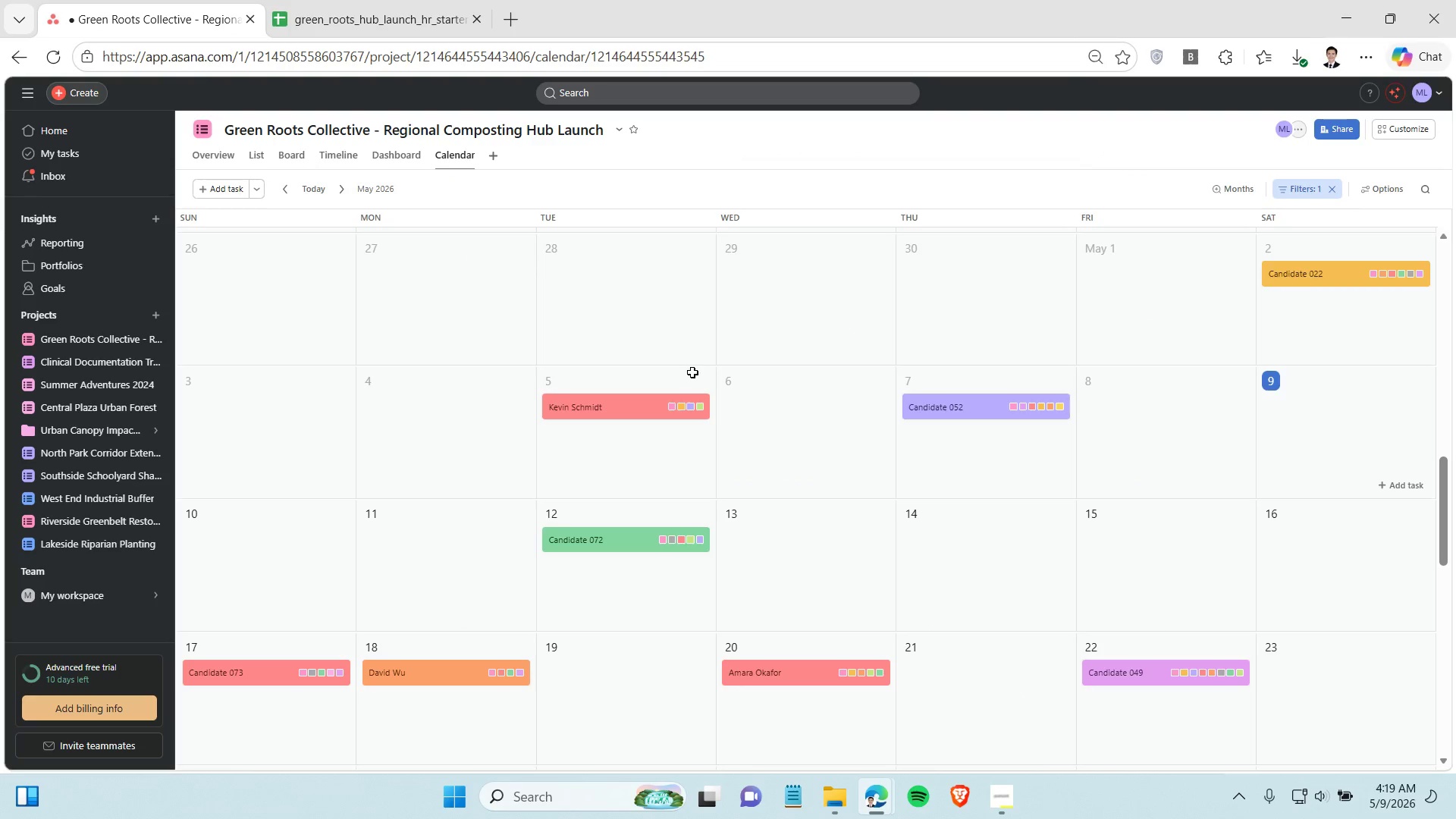 
scroll: coordinate [700, 372], scroll_direction: down, amount: 2.0
 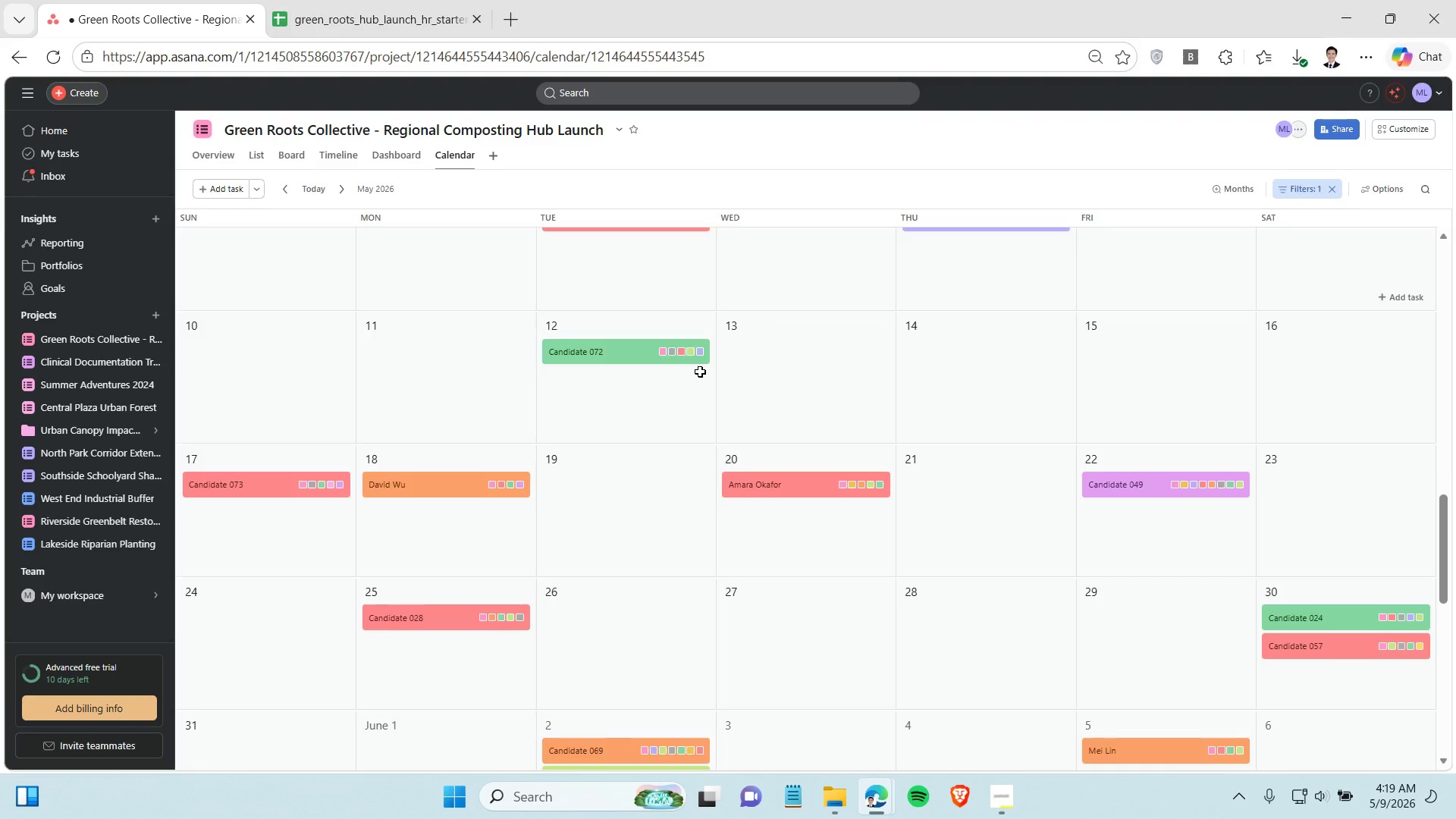 
scroll: coordinate [700, 372], scroll_direction: up, amount: 1.0
 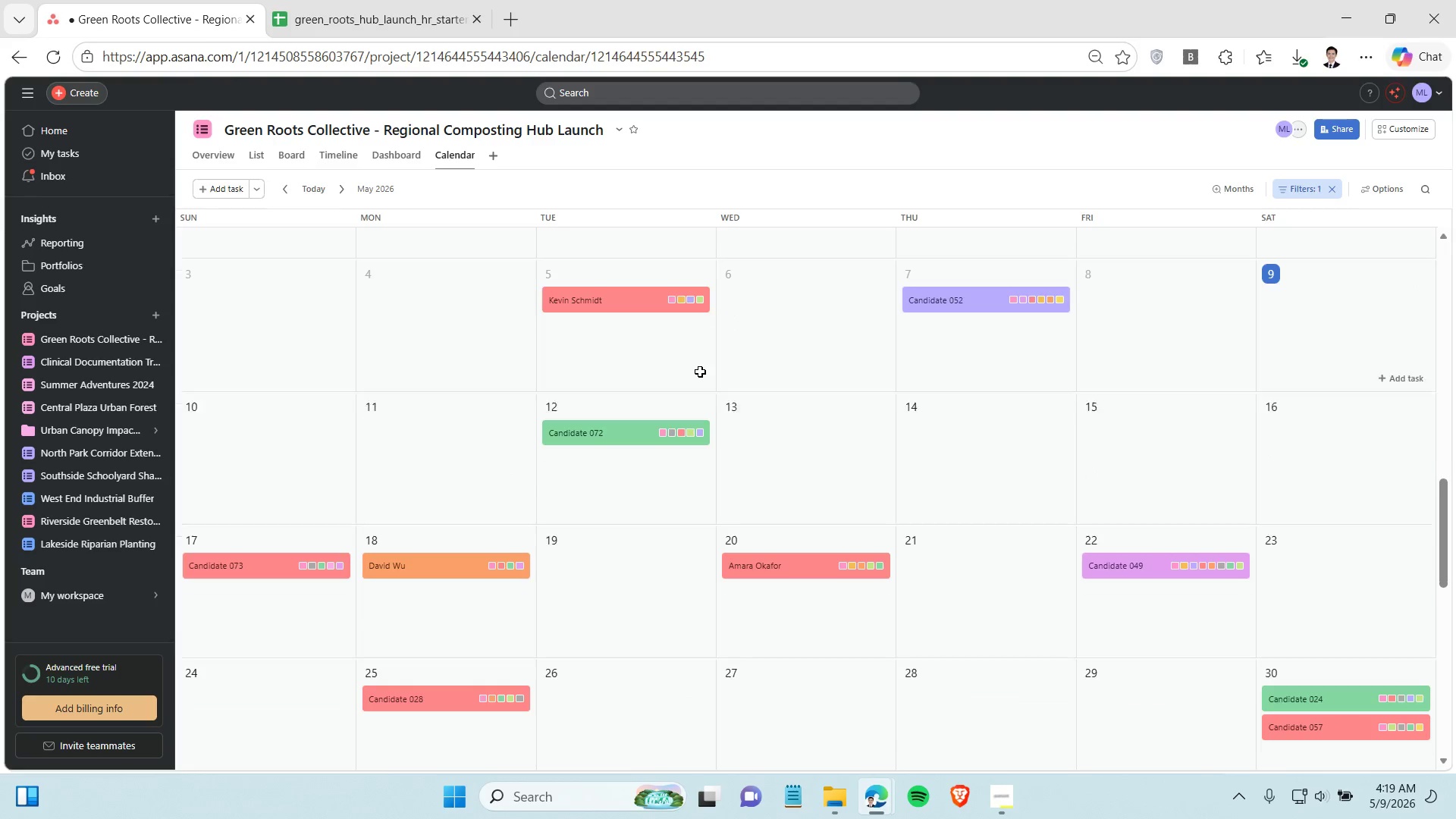 
scroll: coordinate [700, 372], scroll_direction: down, amount: 1.0
 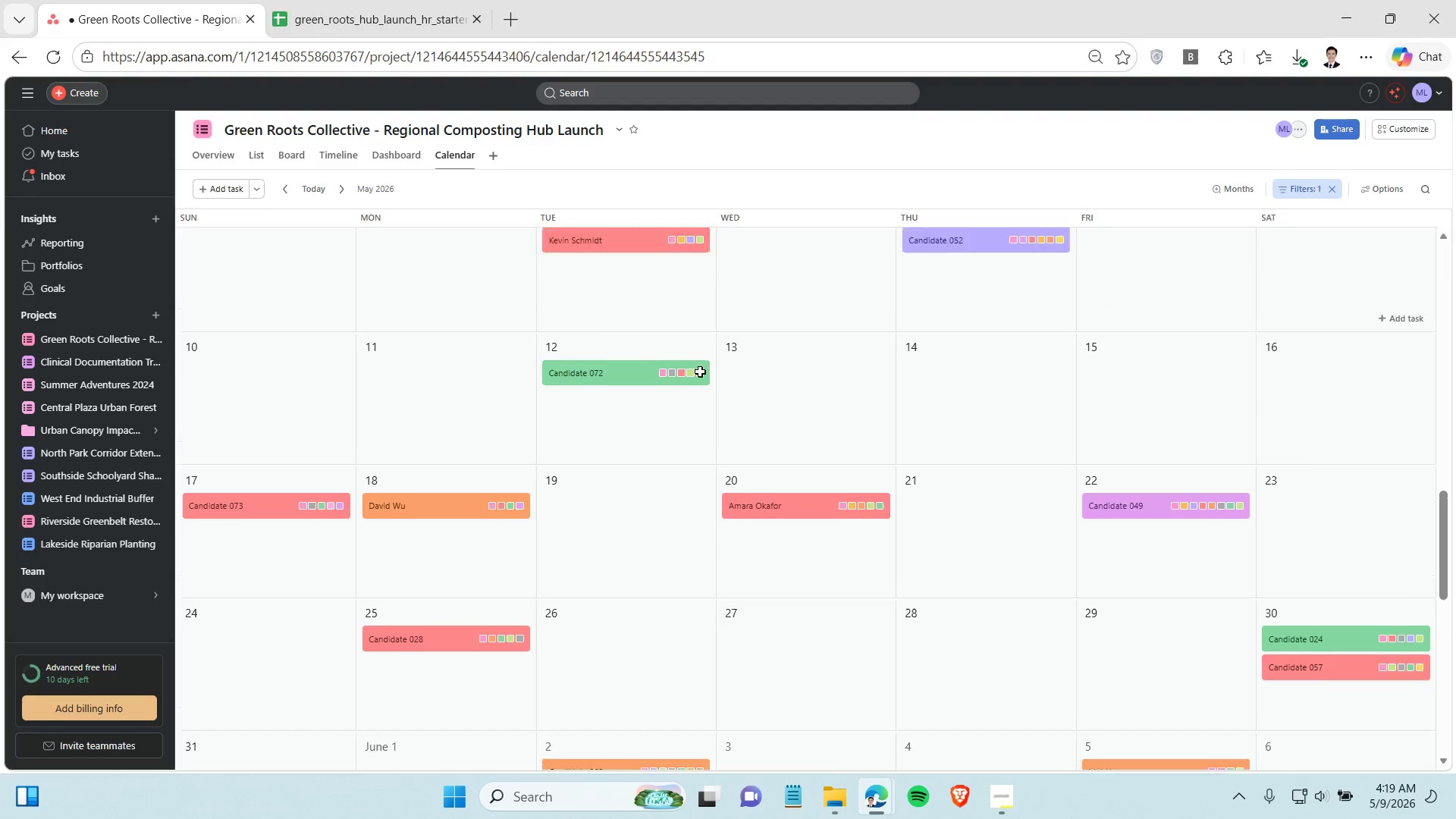 
scroll: coordinate [700, 372], scroll_direction: up, amount: 1.0
 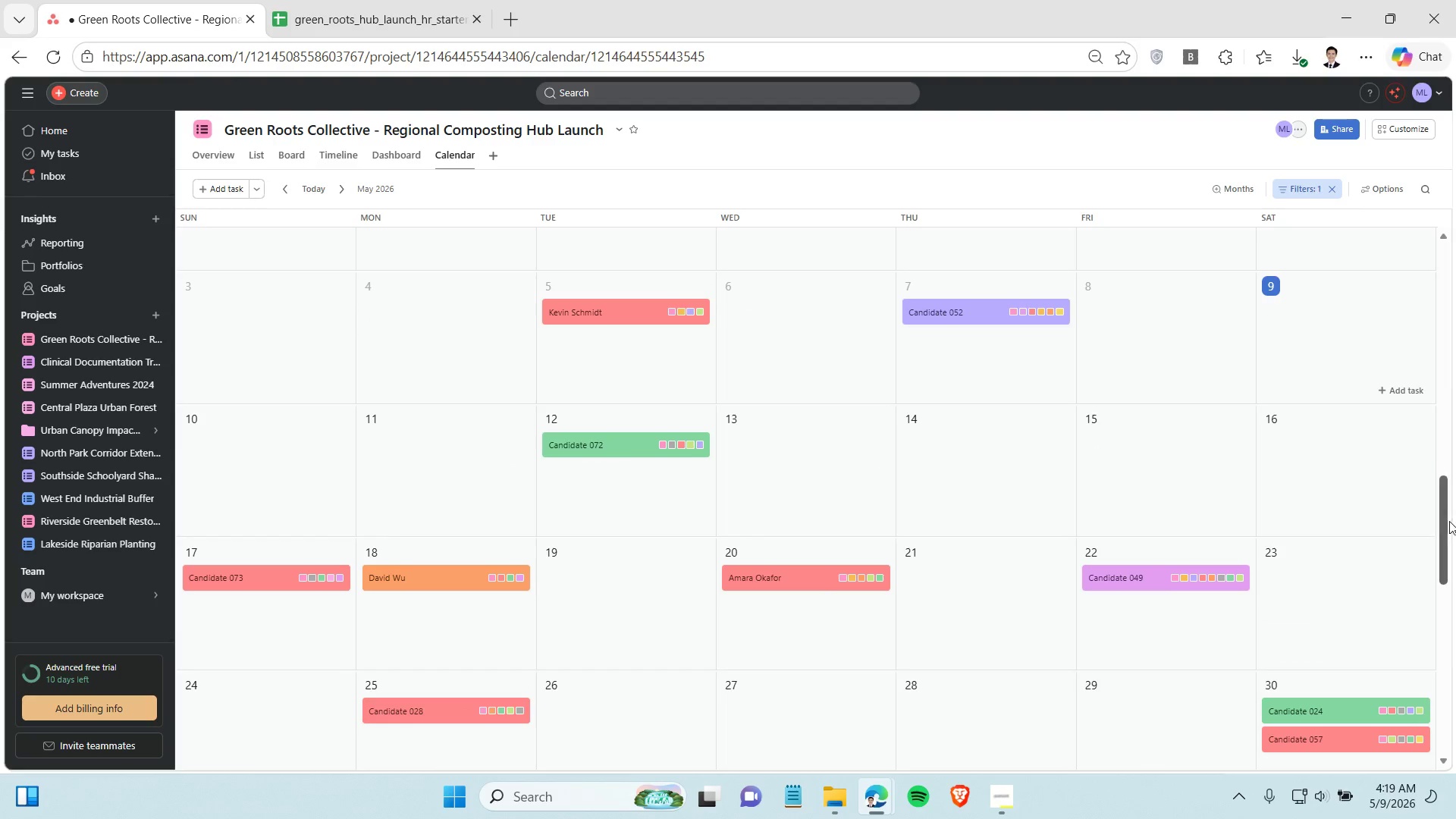 
left_click_drag(start_coordinate=[1445, 513], to_coordinate=[1446, 522])
 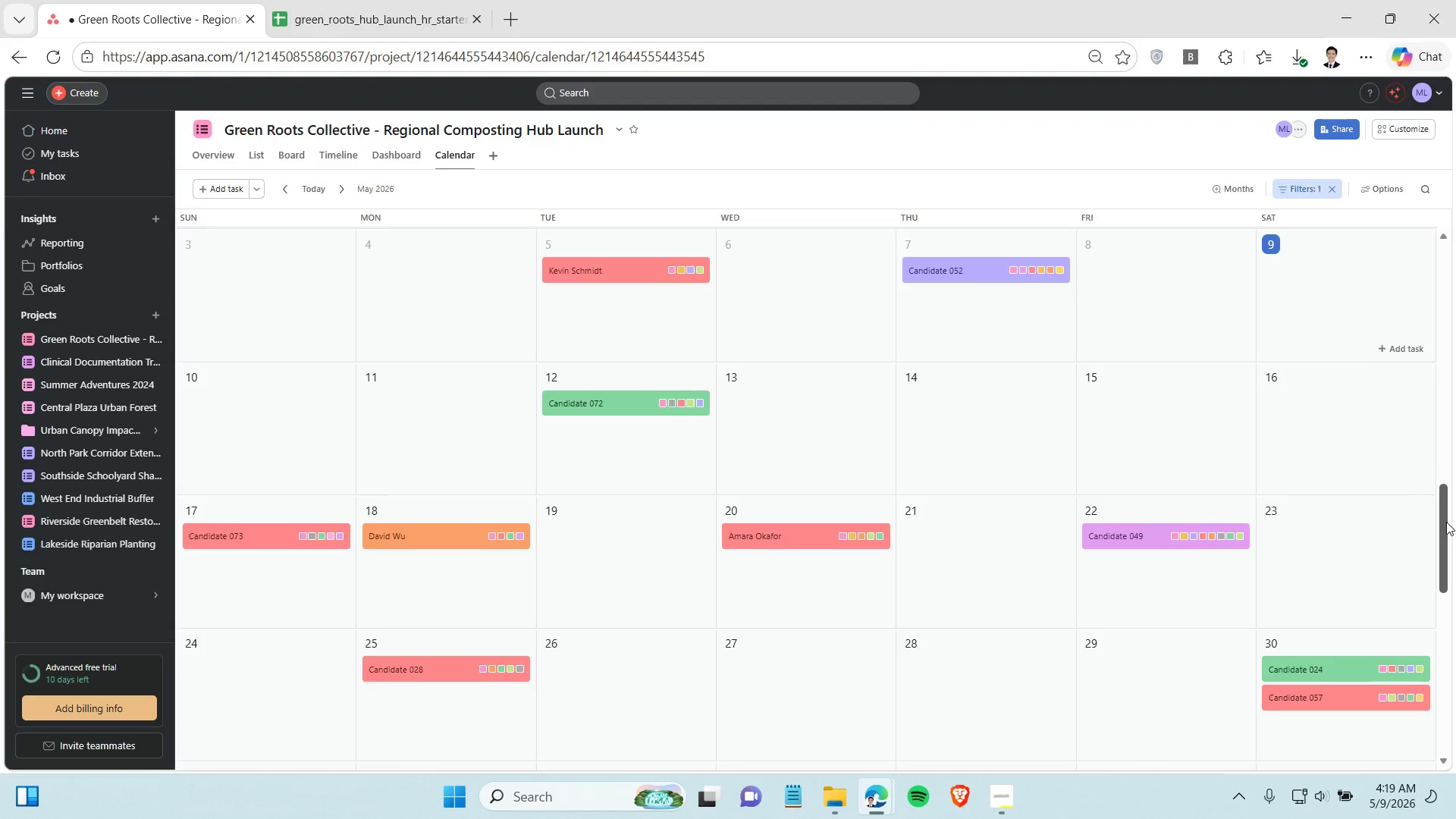 
key(Control+Shift+S)
 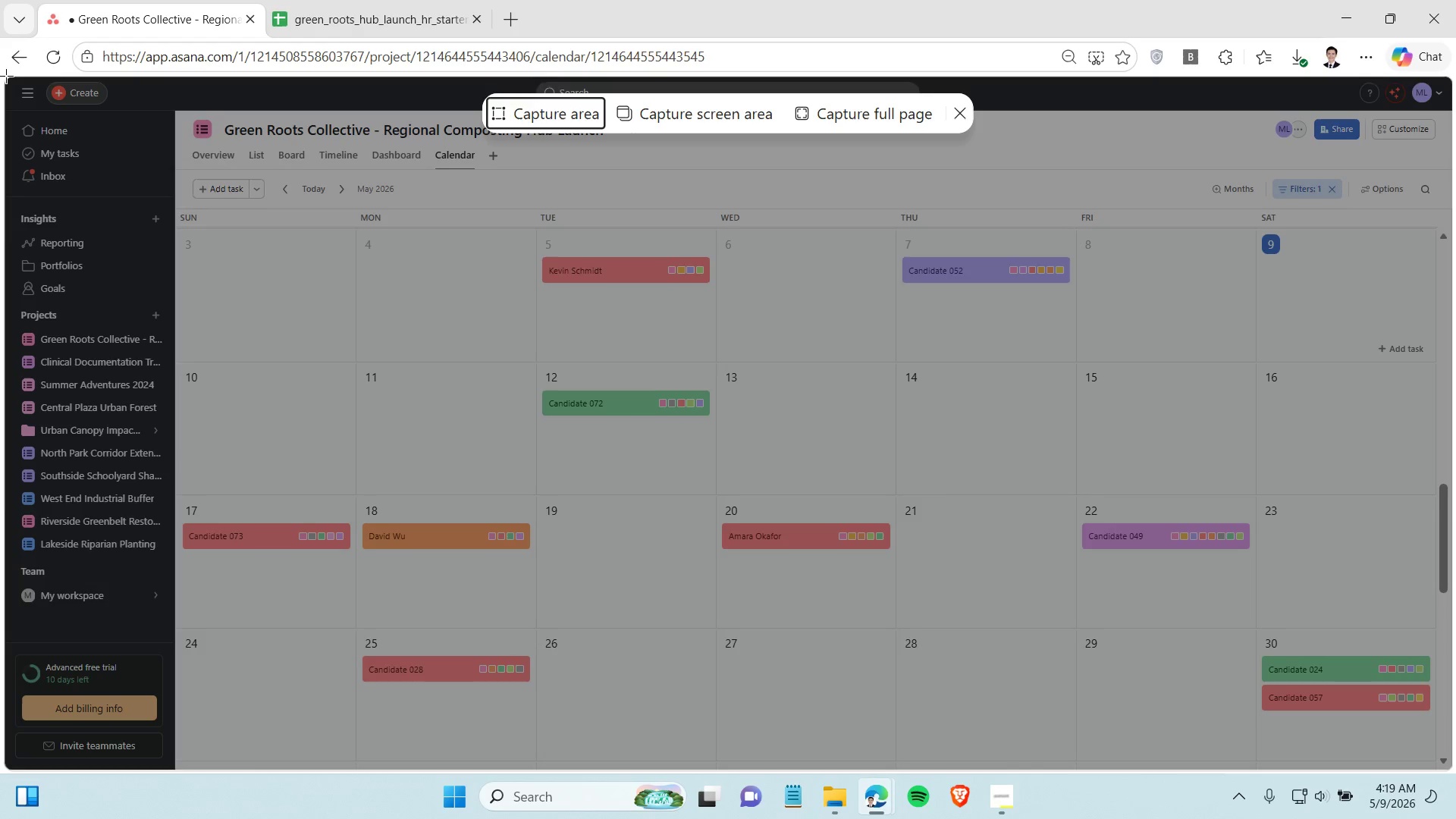 
left_click_drag(start_coordinate=[6, 76], to_coordinate=[1455, 818])
 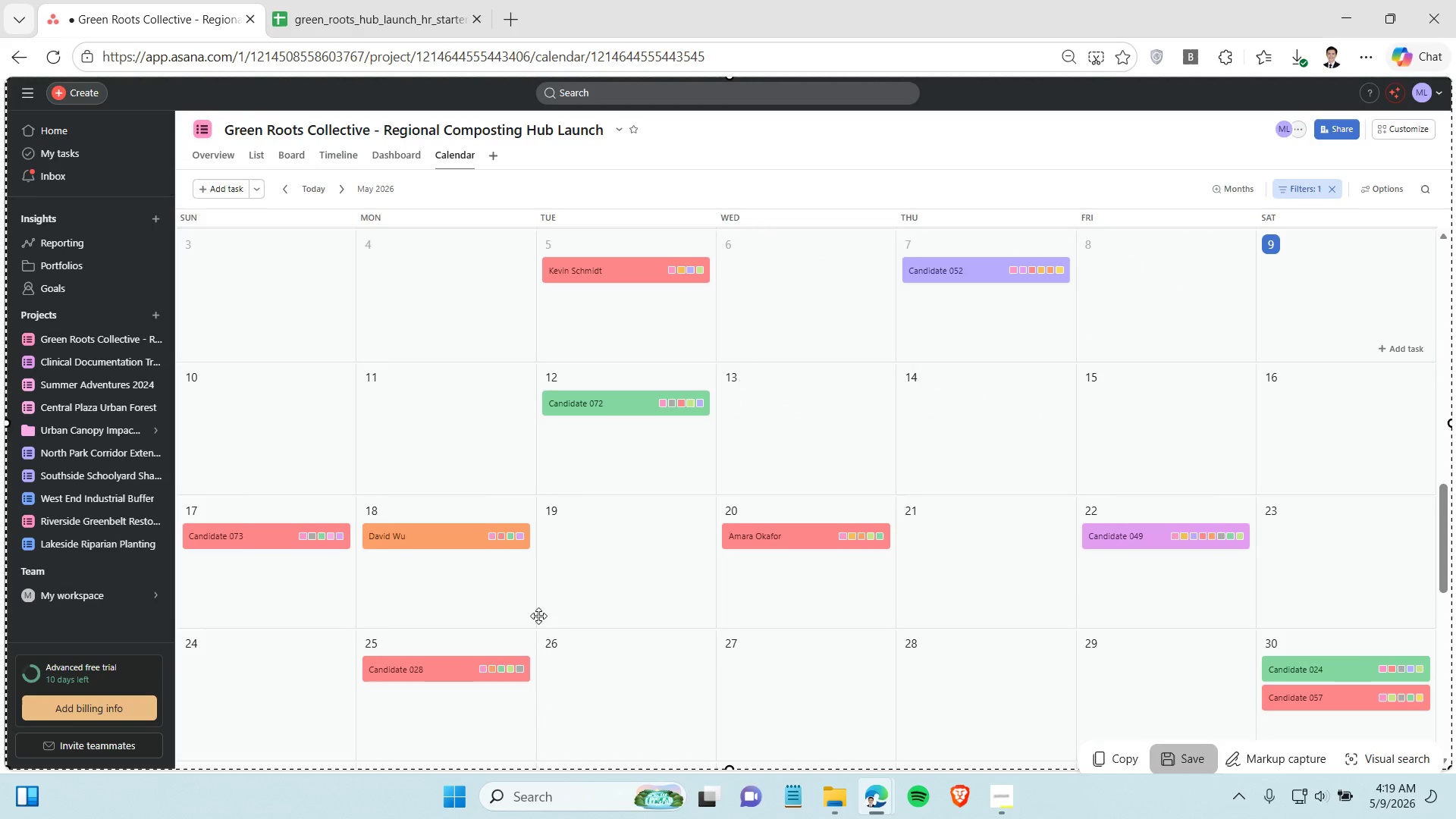 
left_click([839, 795])
 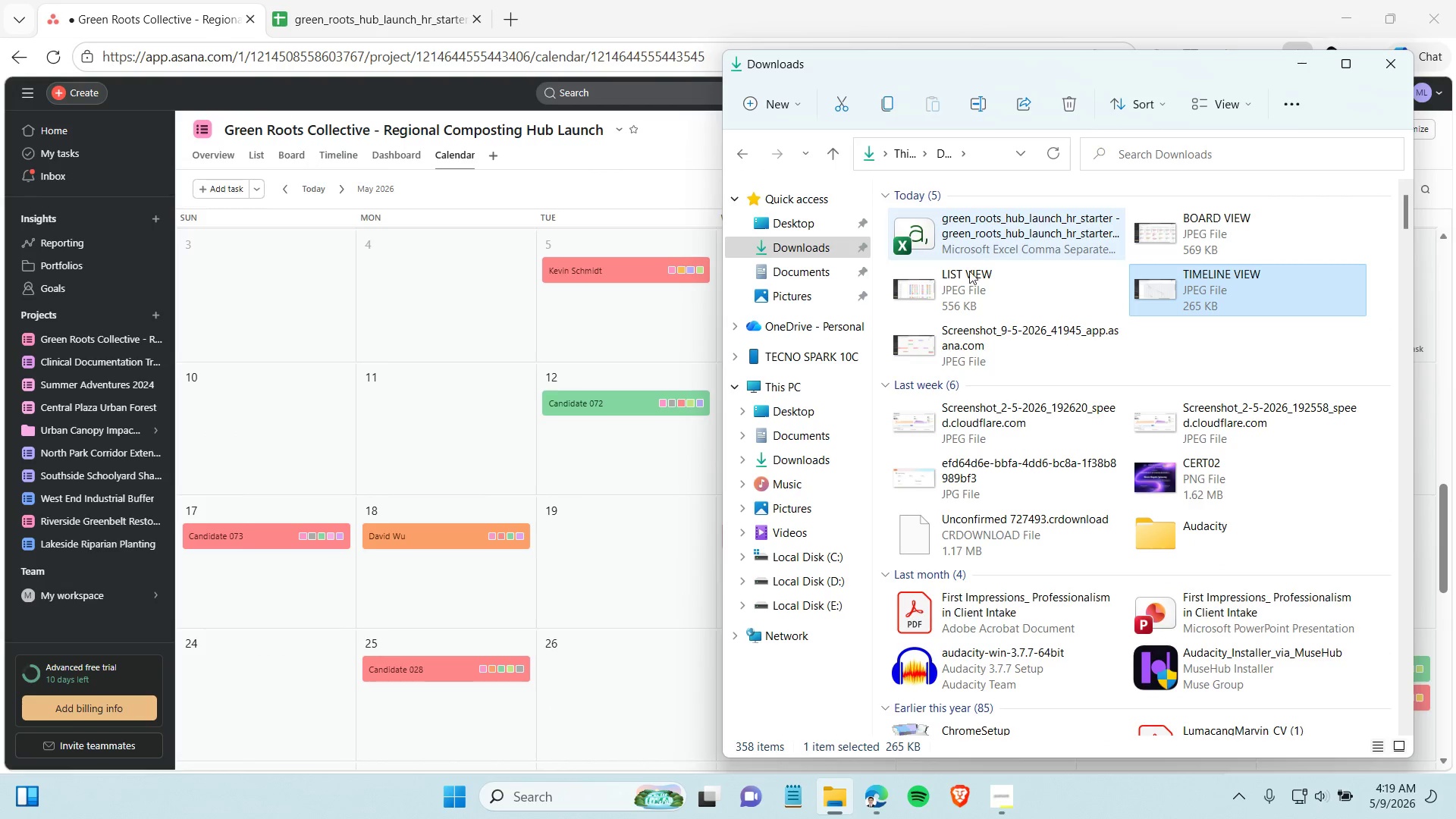 
left_click([964, 332])
 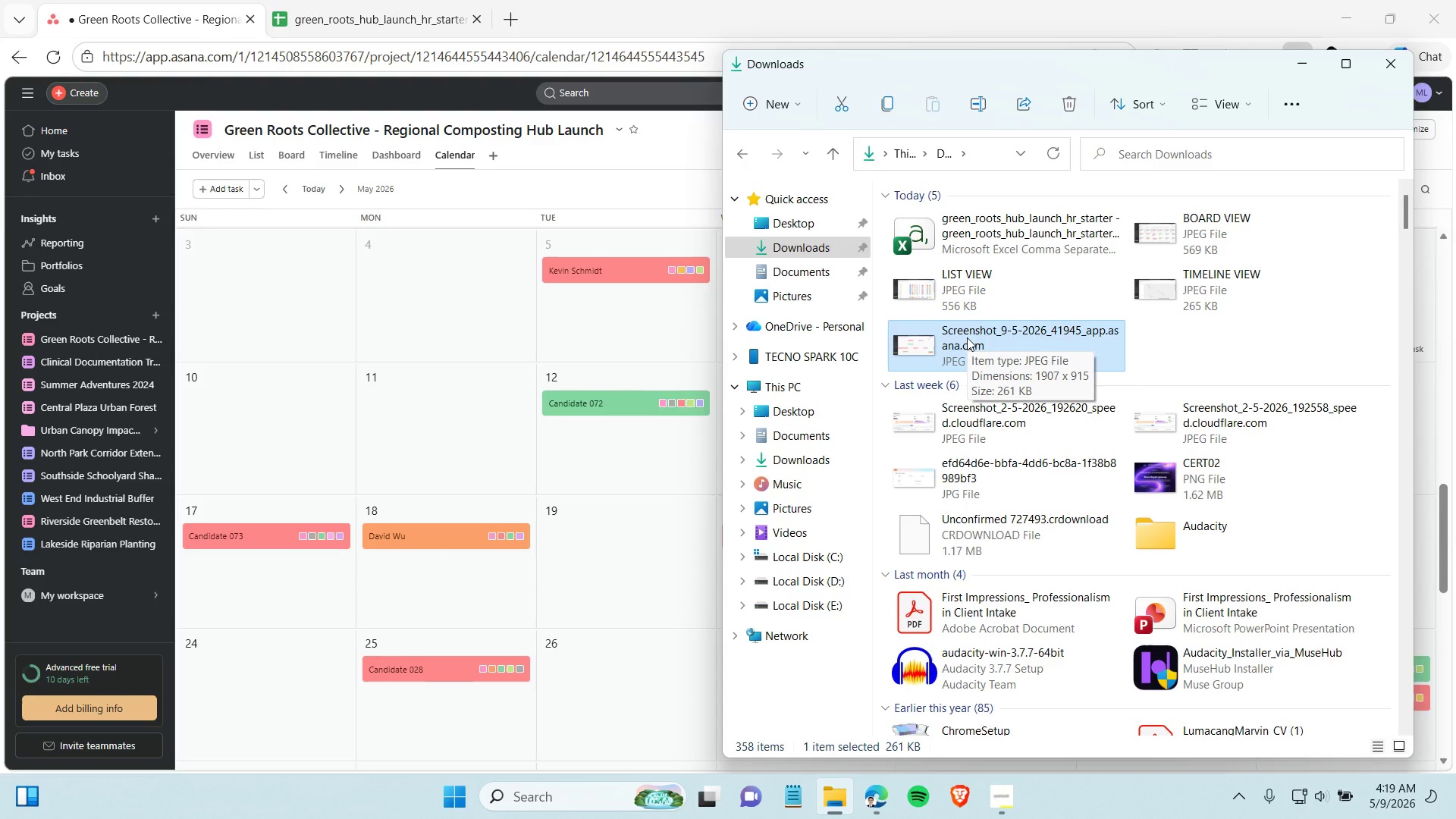 
left_click([967, 337])
 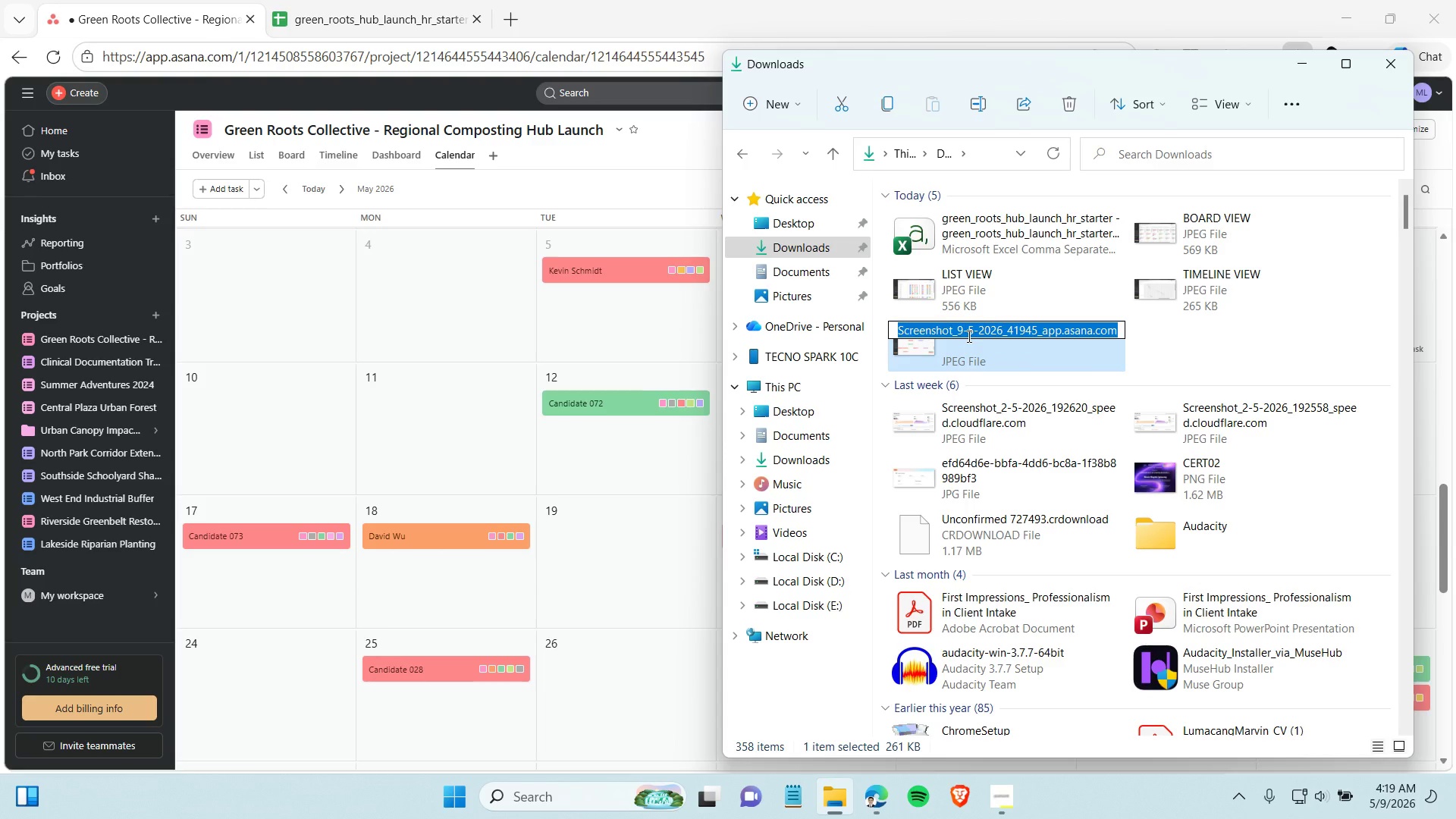 
type(CALENDAR VIEW)
 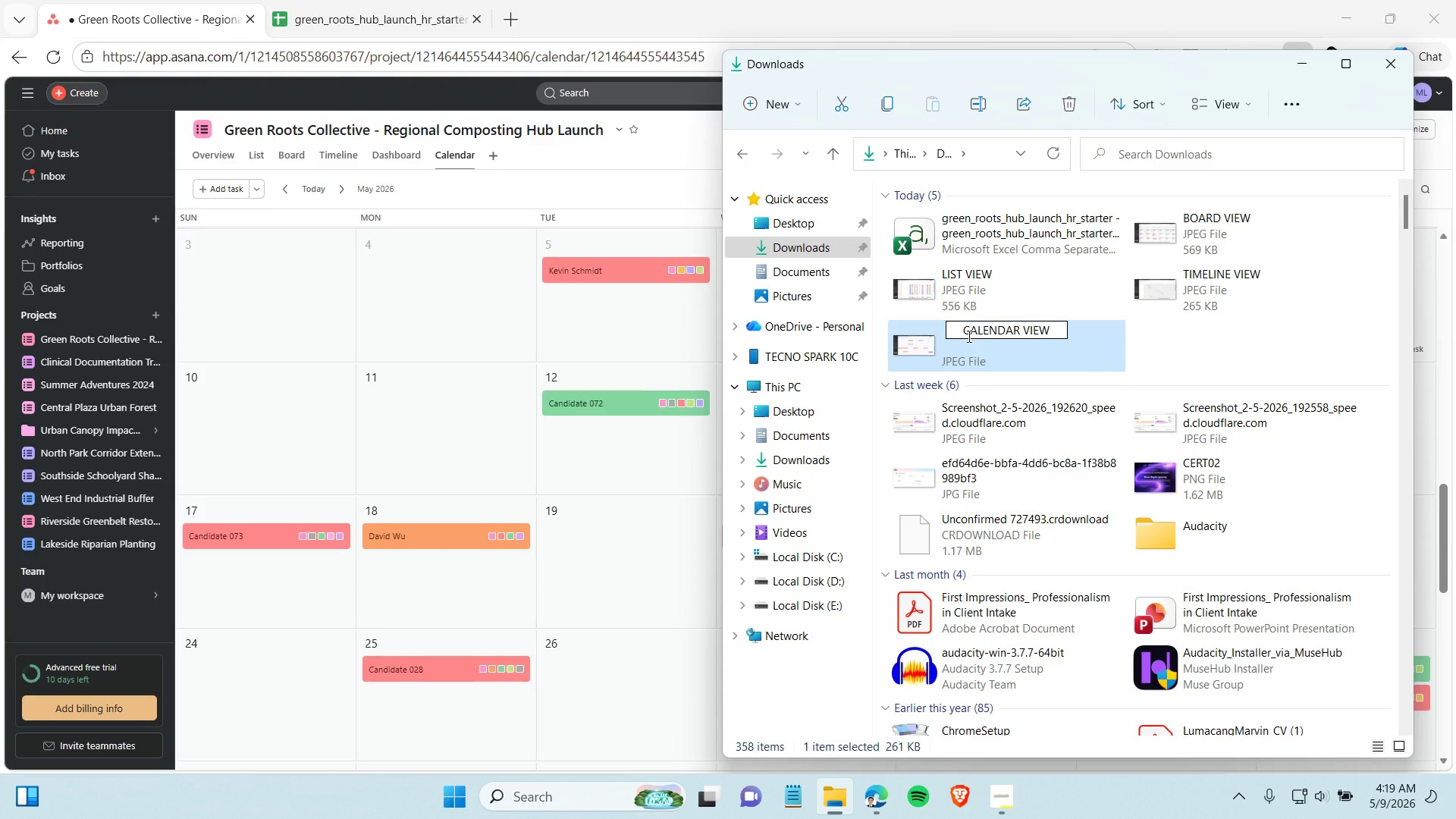 
key(Enter)
 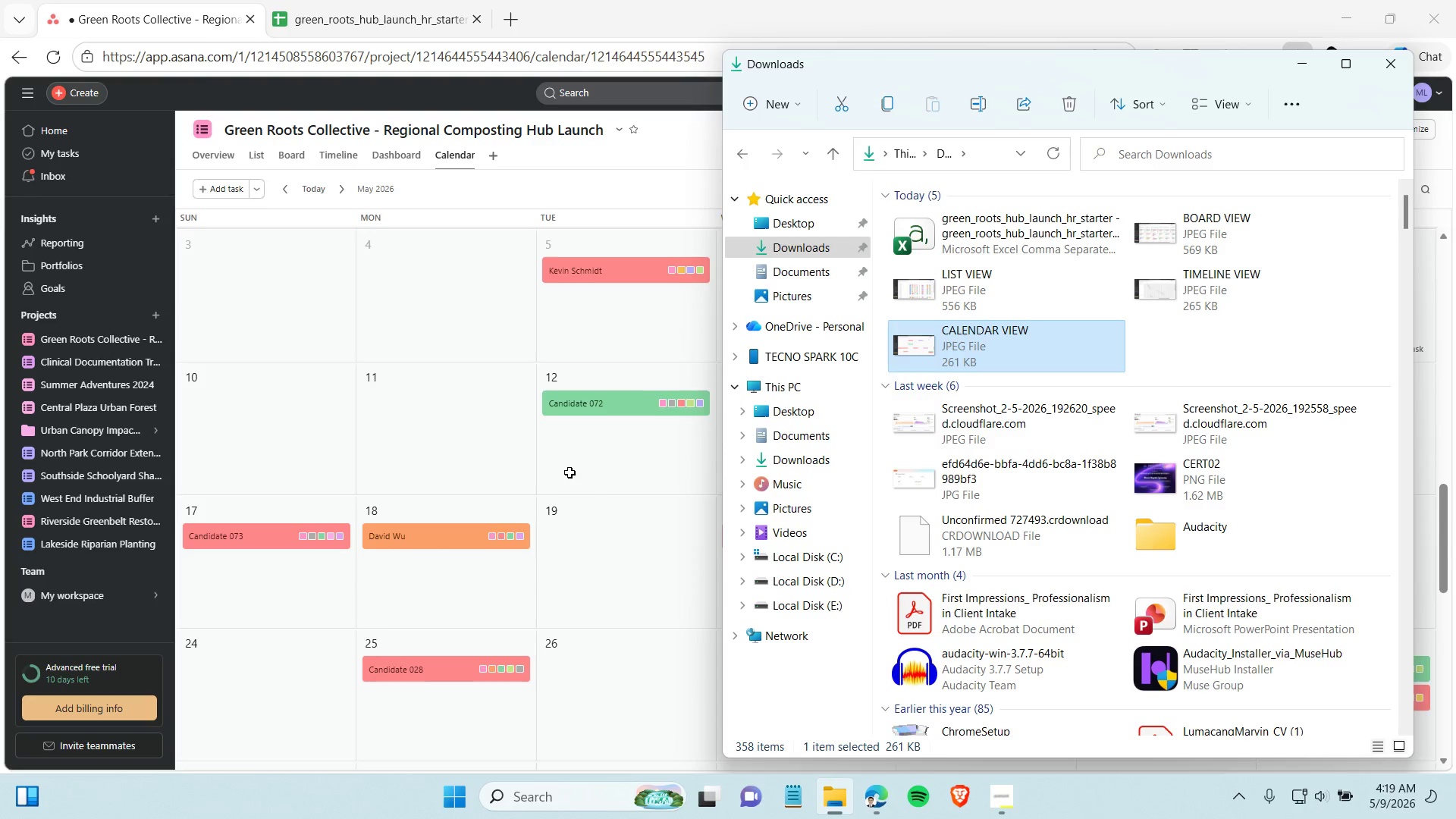 
left_click([422, 322])
 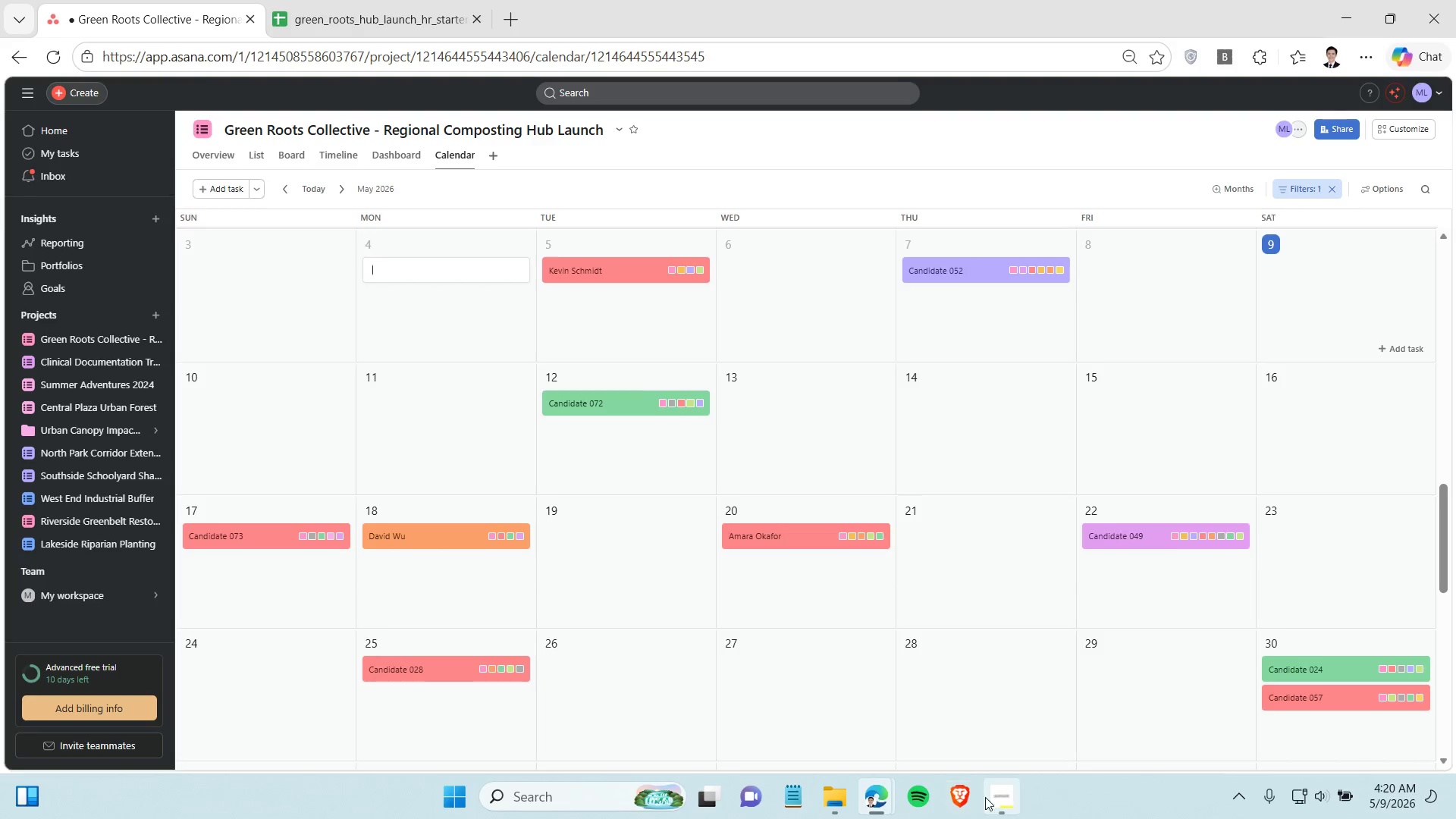 
left_click([990, 795])